 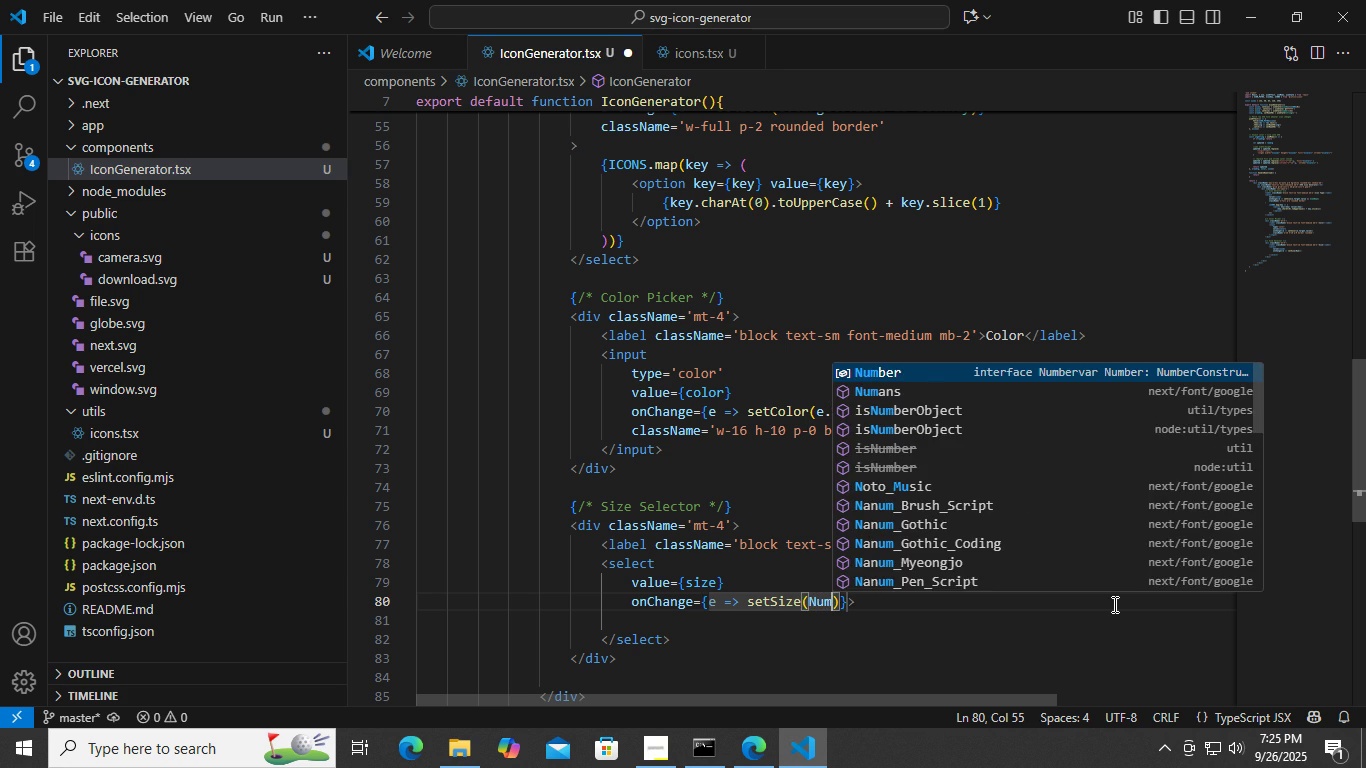 
key(Enter)
 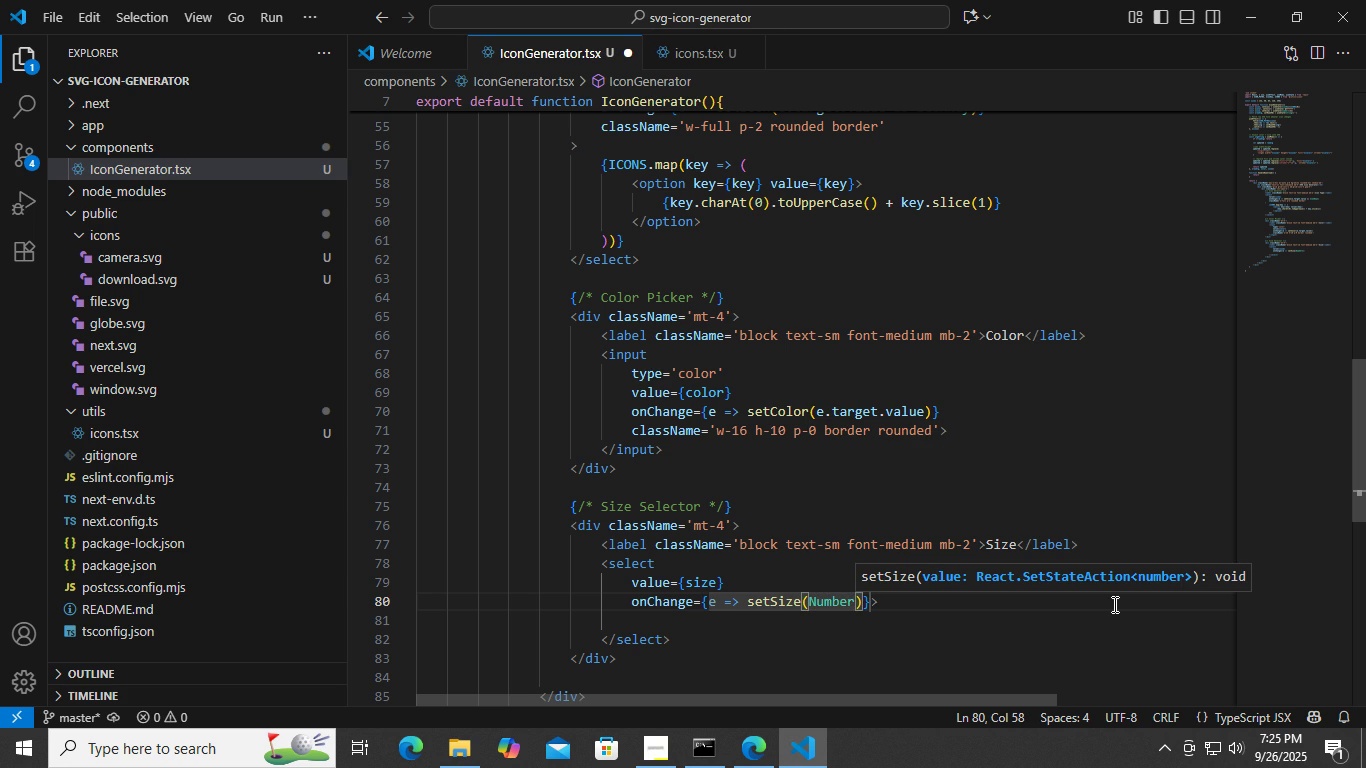 
type((e.tar)
 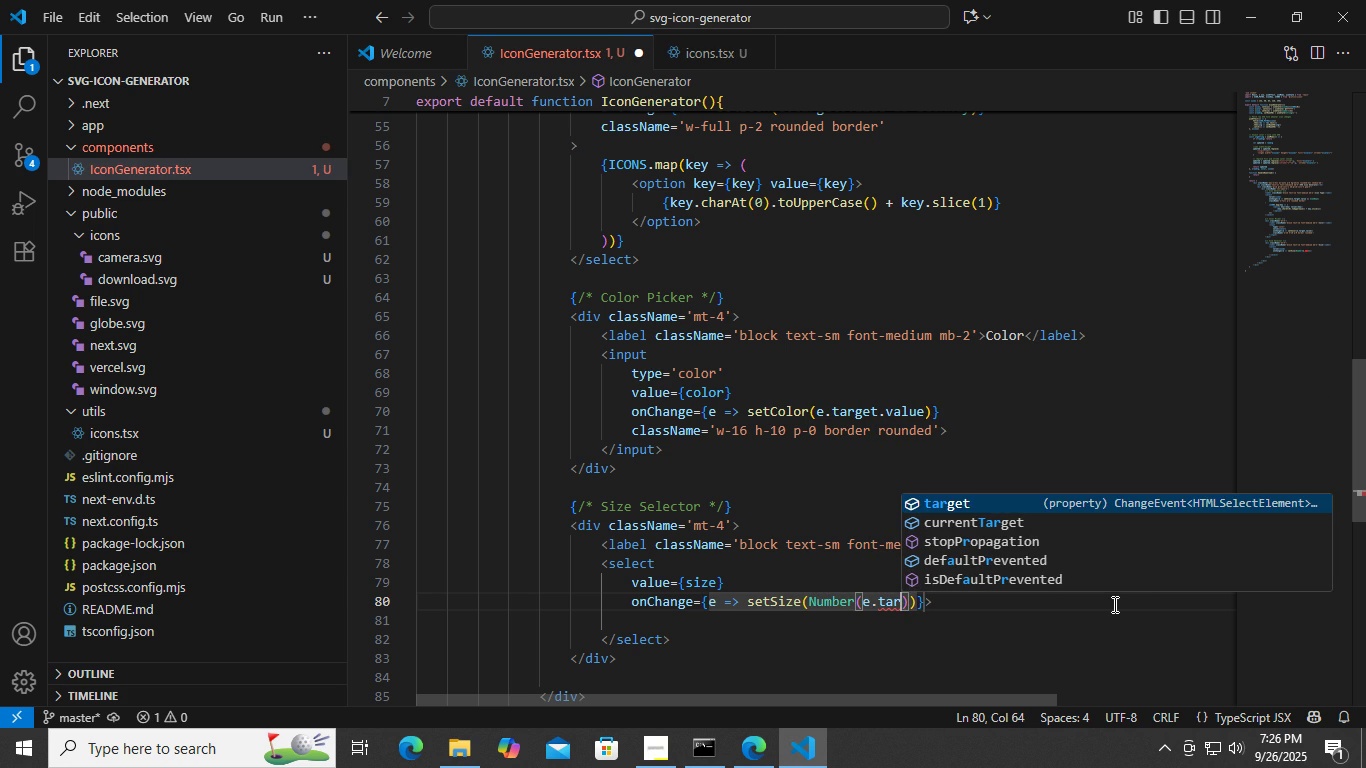 
key(Enter)
 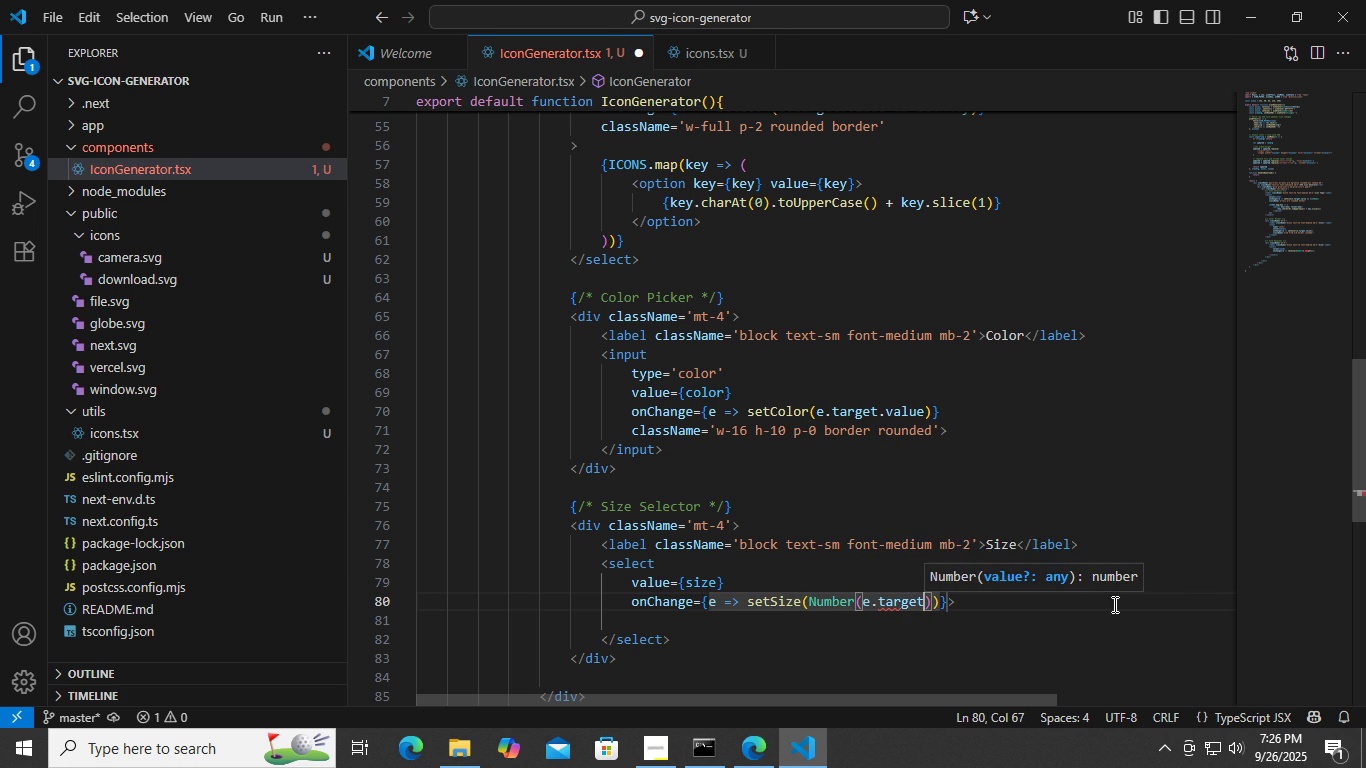 
type(.val)
 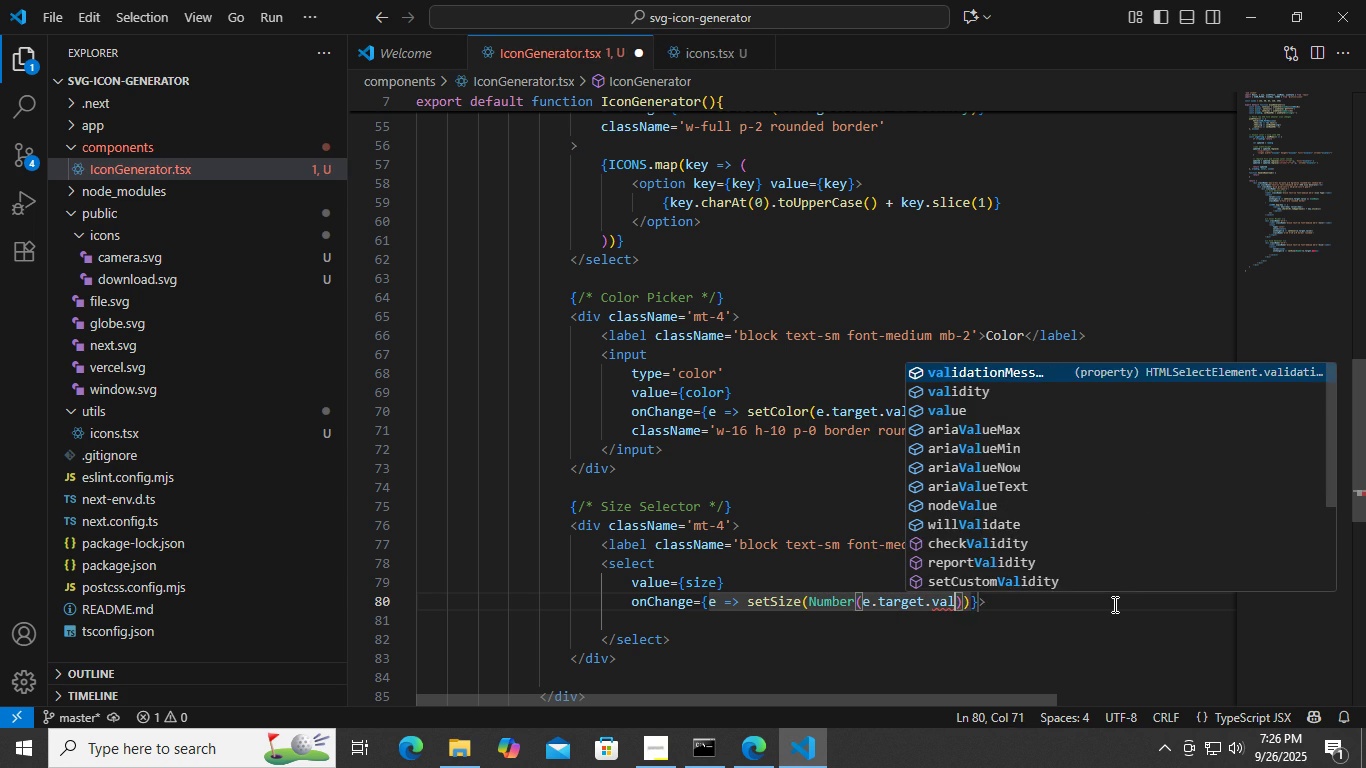 
key(Enter)
 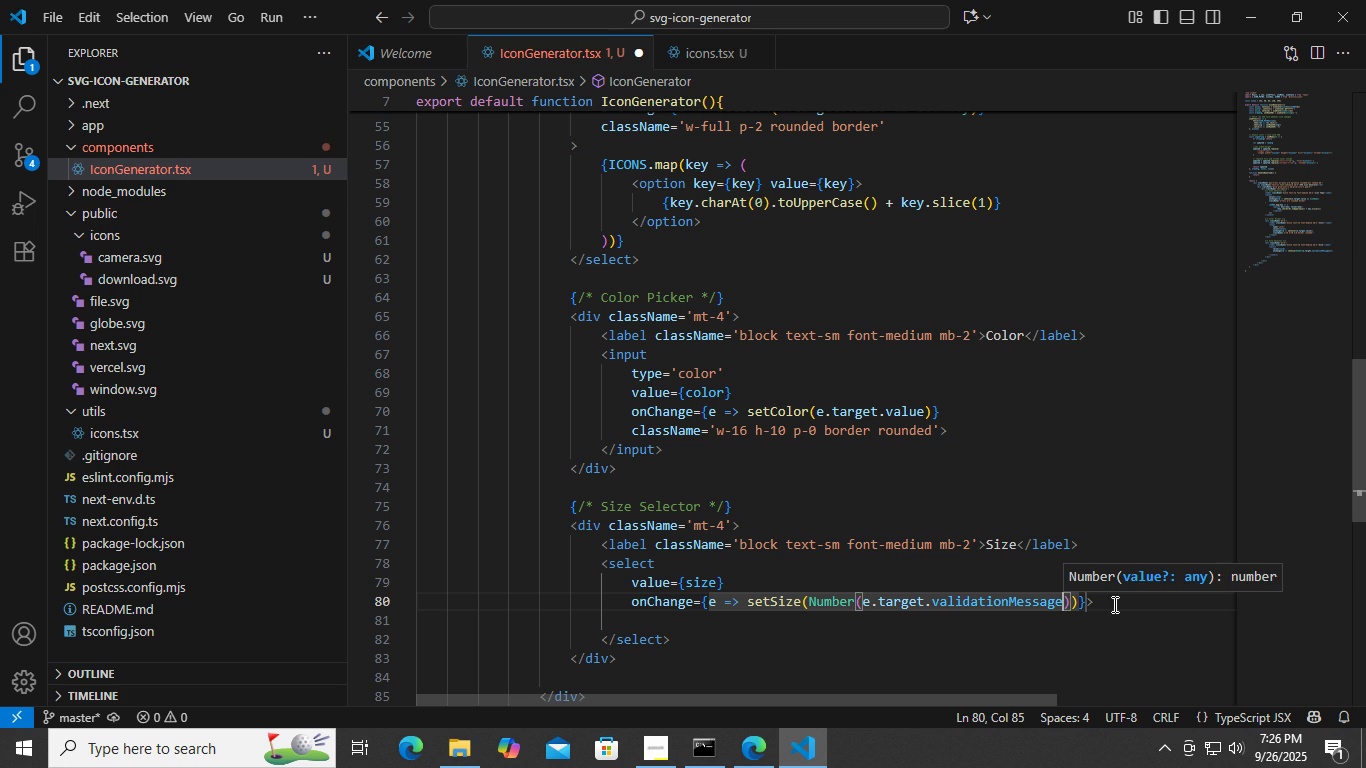 
key(Control+ControlLeft)
 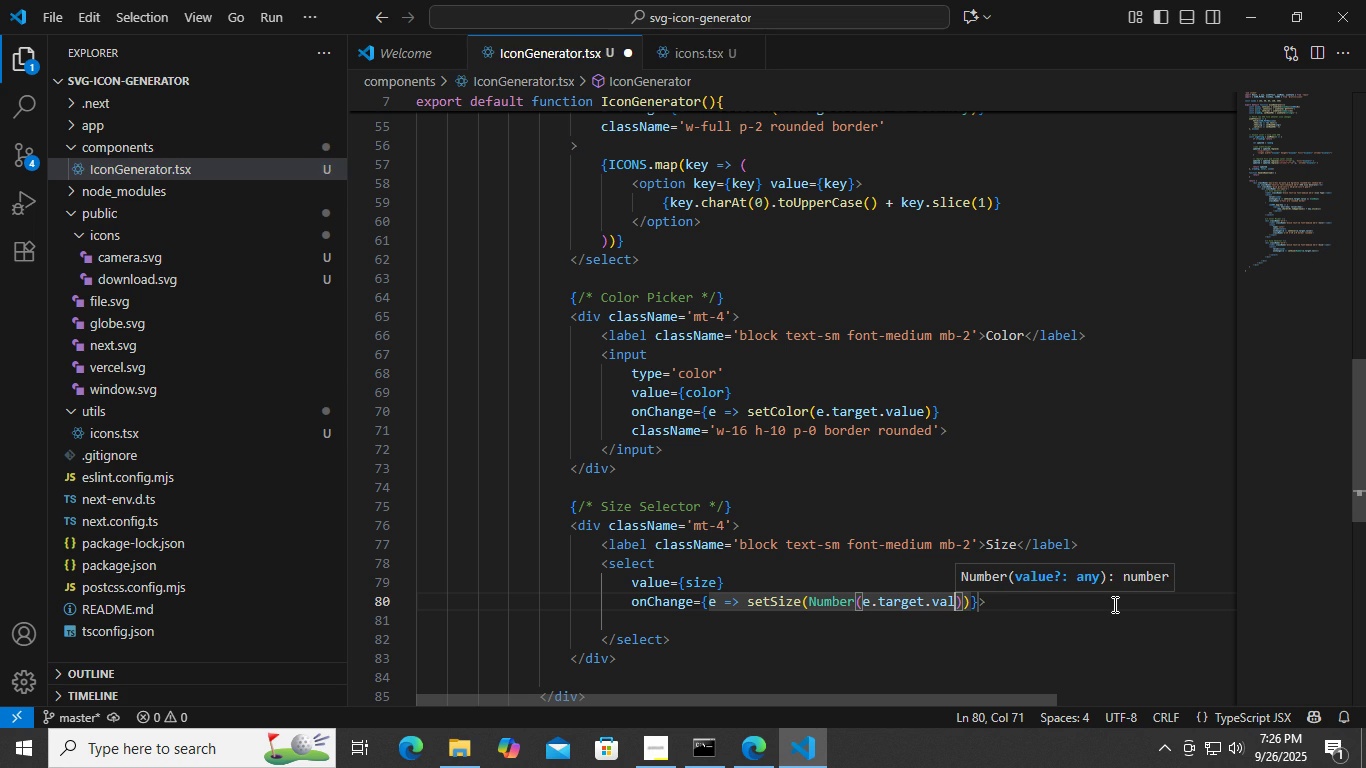 
key(Control+Z)
 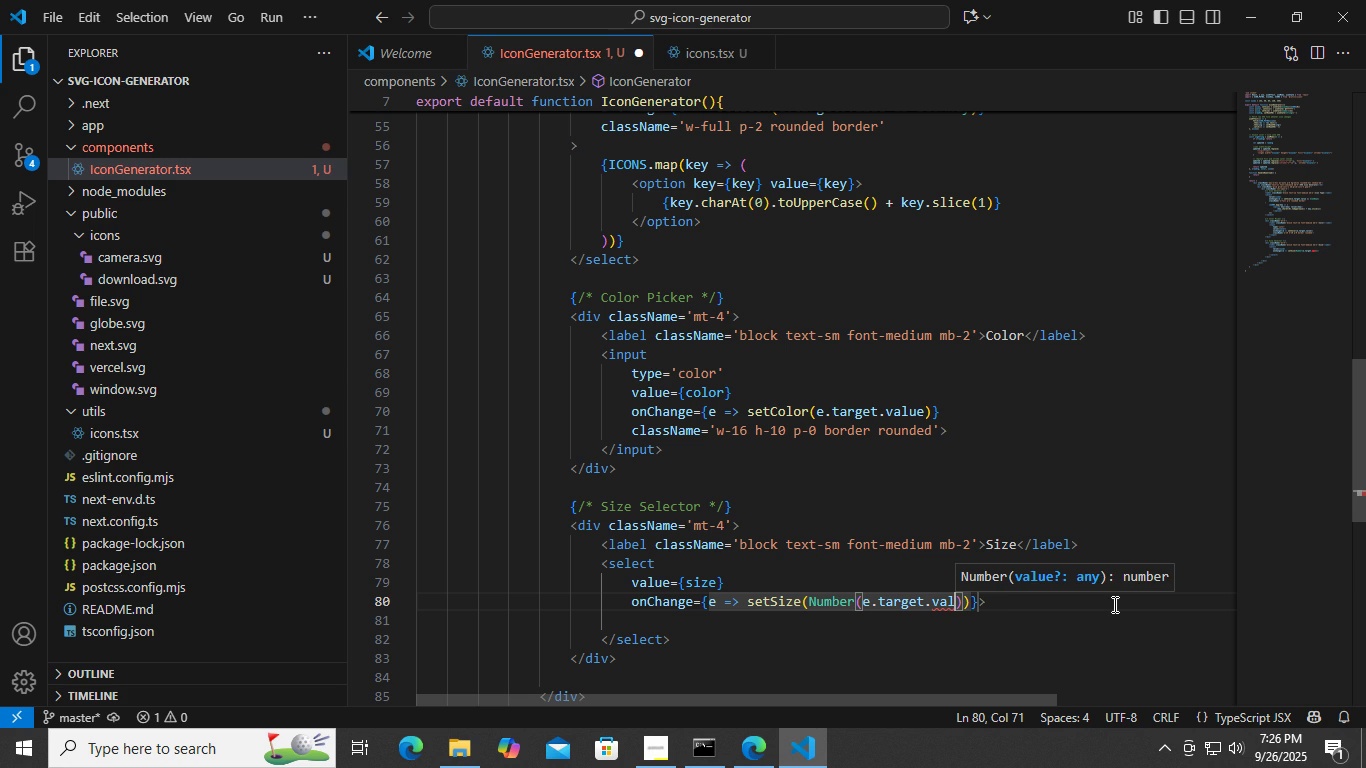 
type(ue)